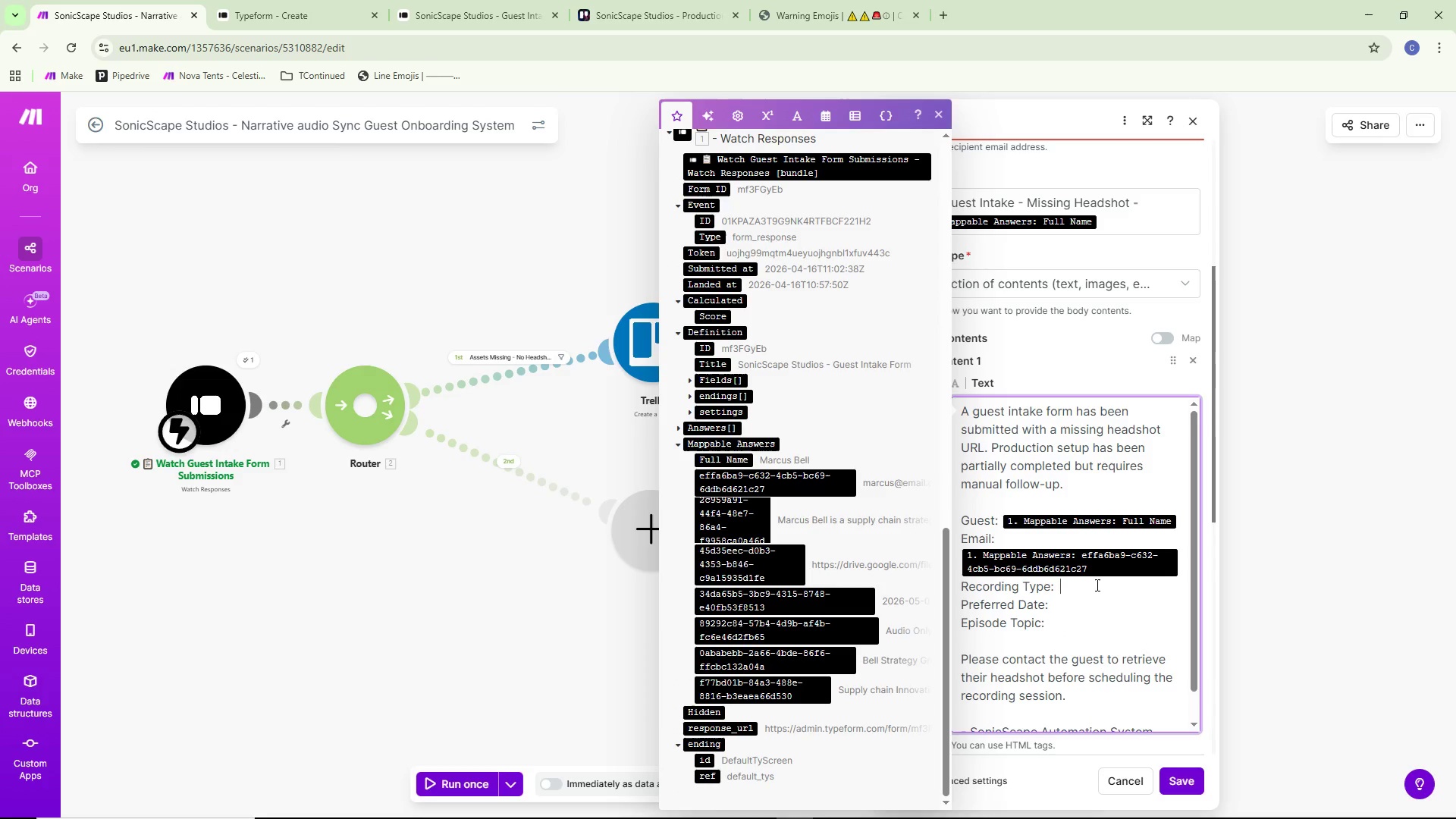 
key(Space)
 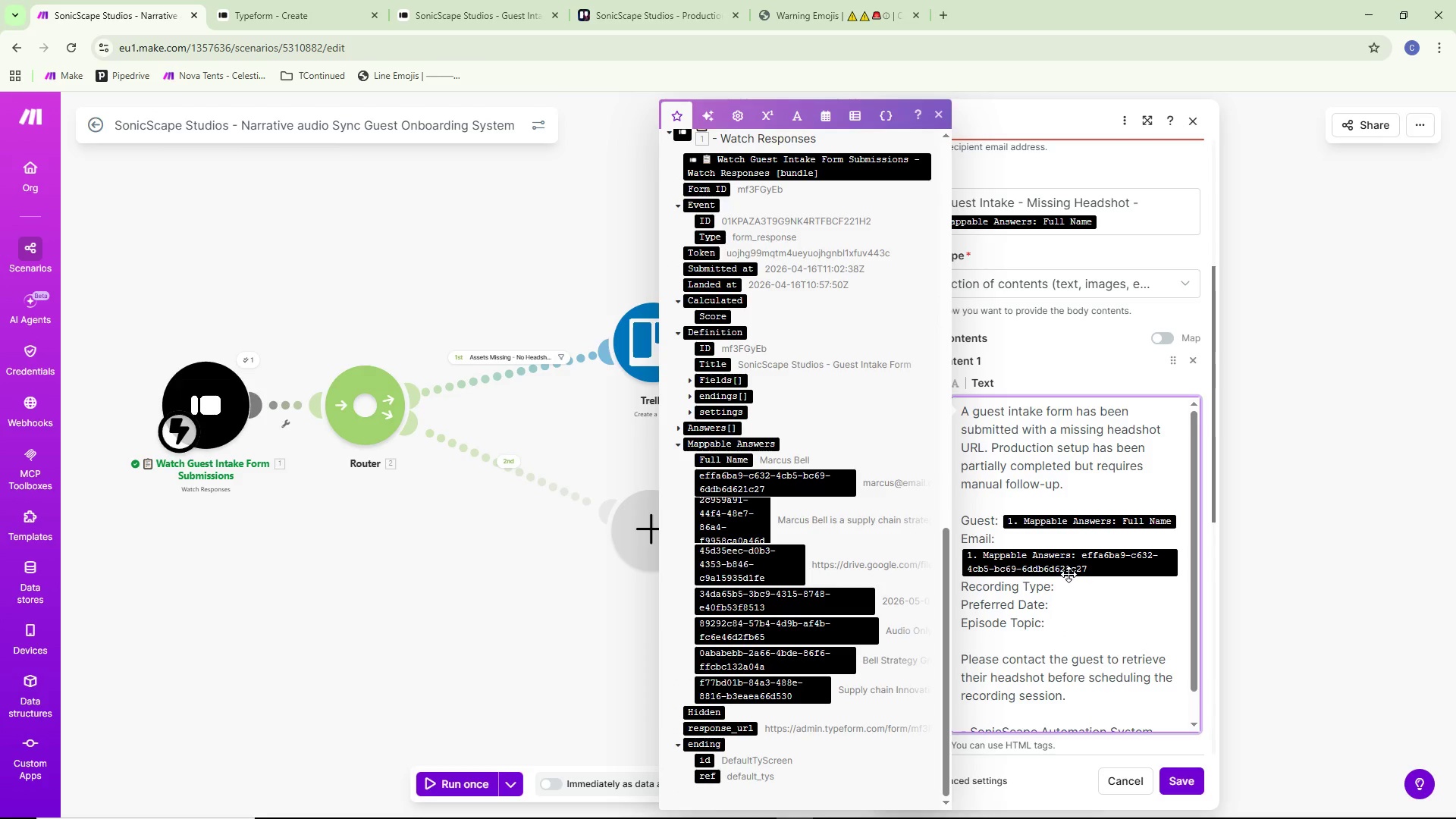 
key(Backspace)
 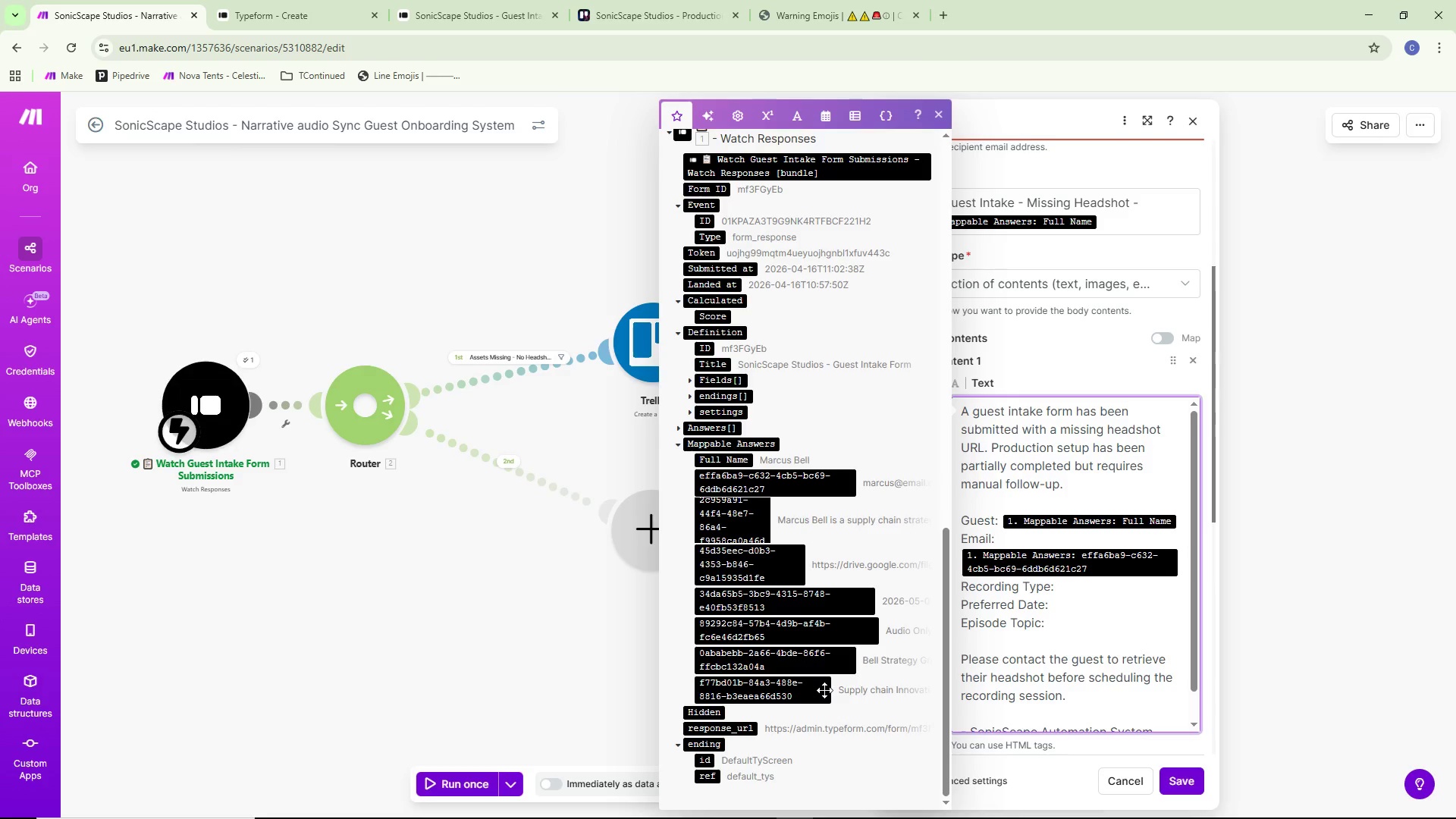 
wait(5.64)
 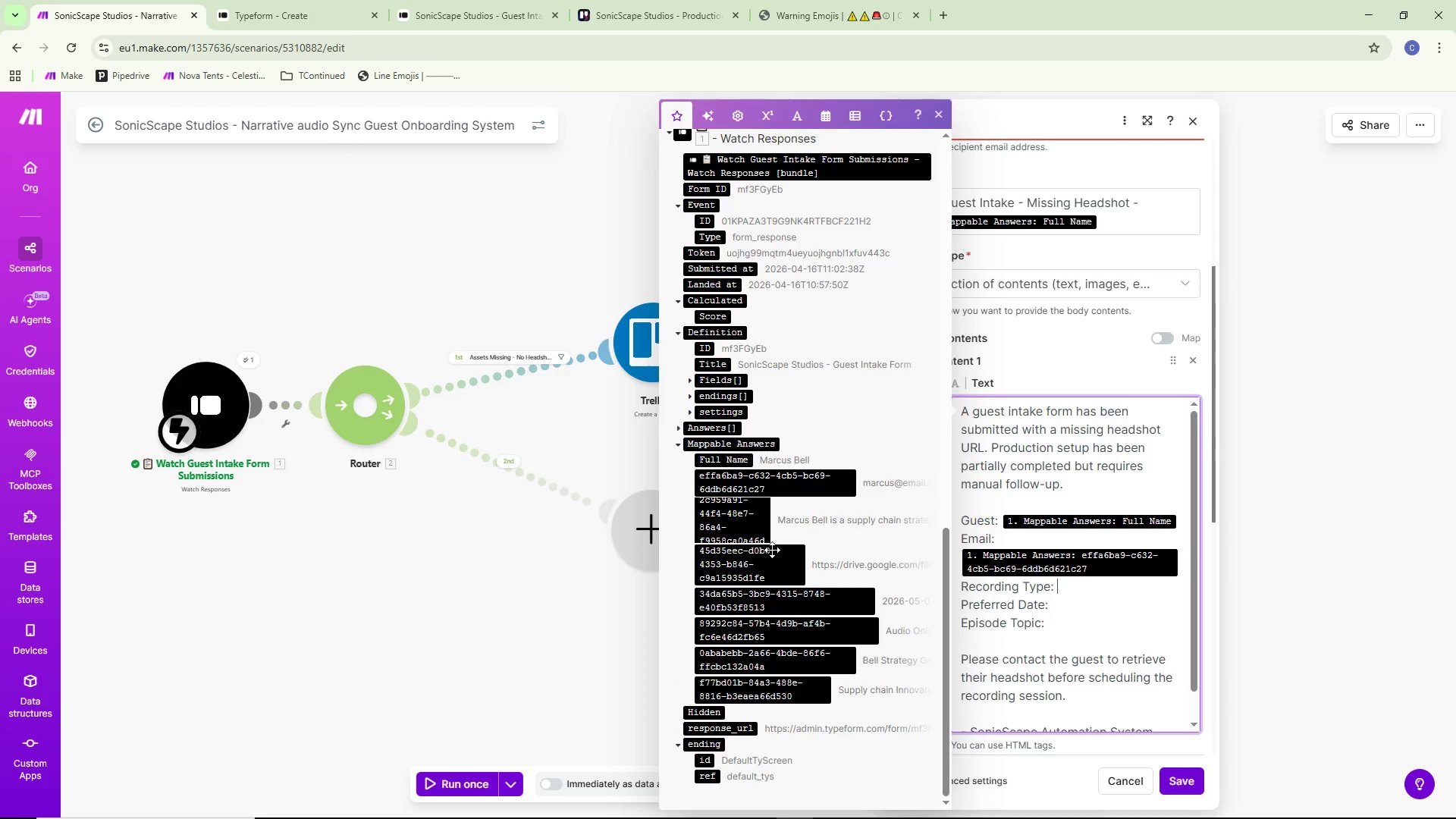 
left_click([837, 636])
 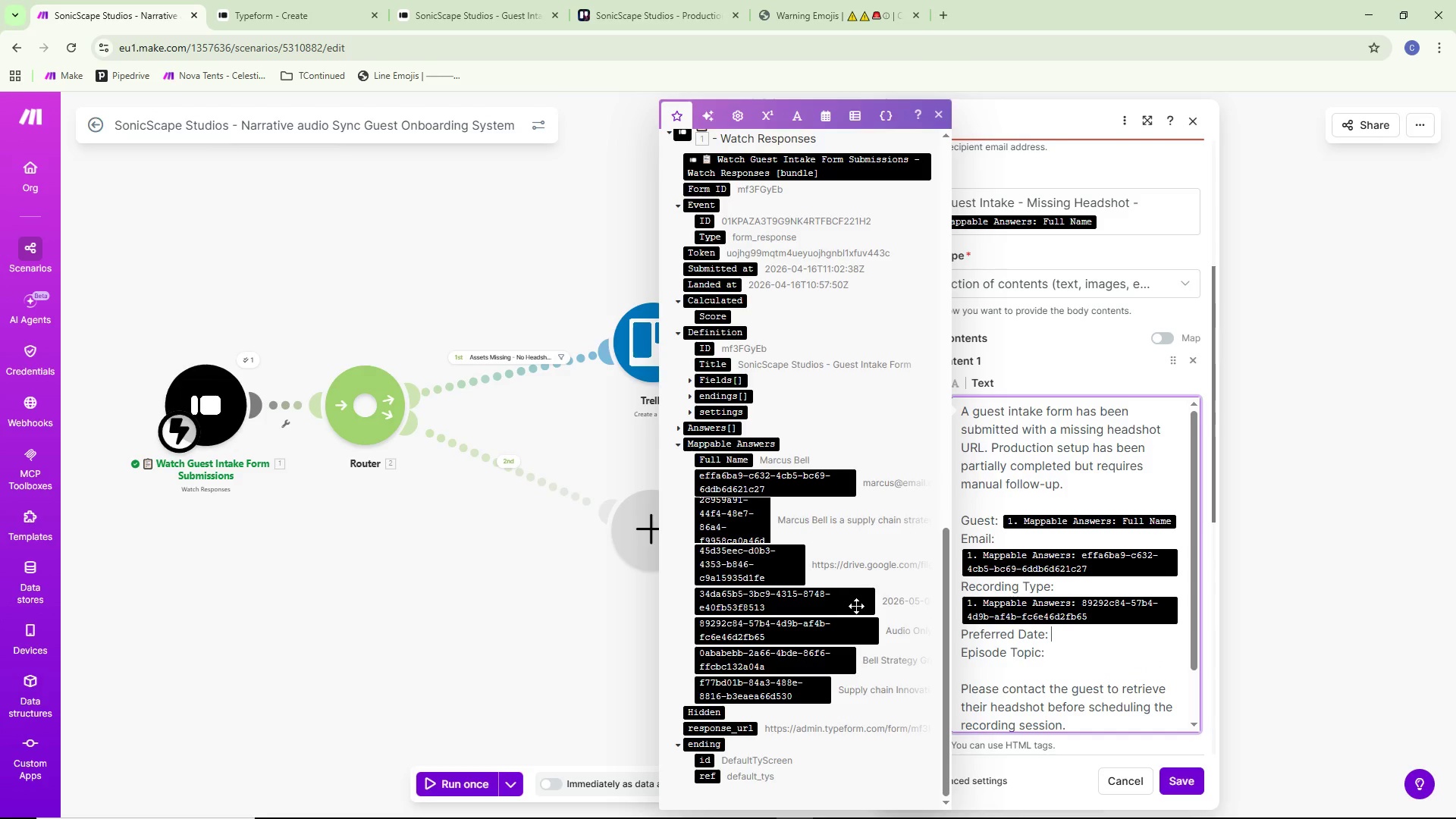 
left_click([834, 604])
 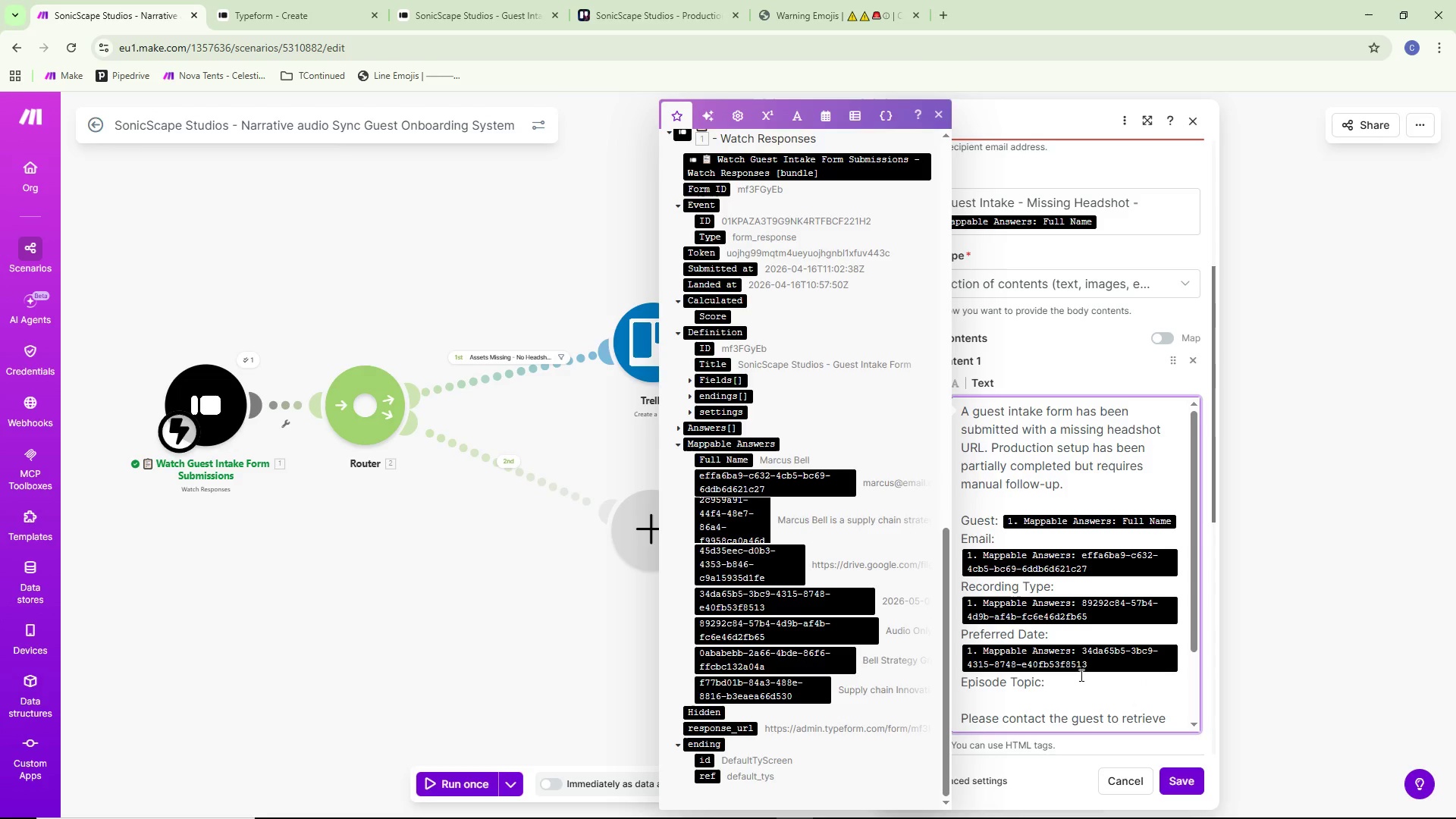 
left_click([1075, 692])
 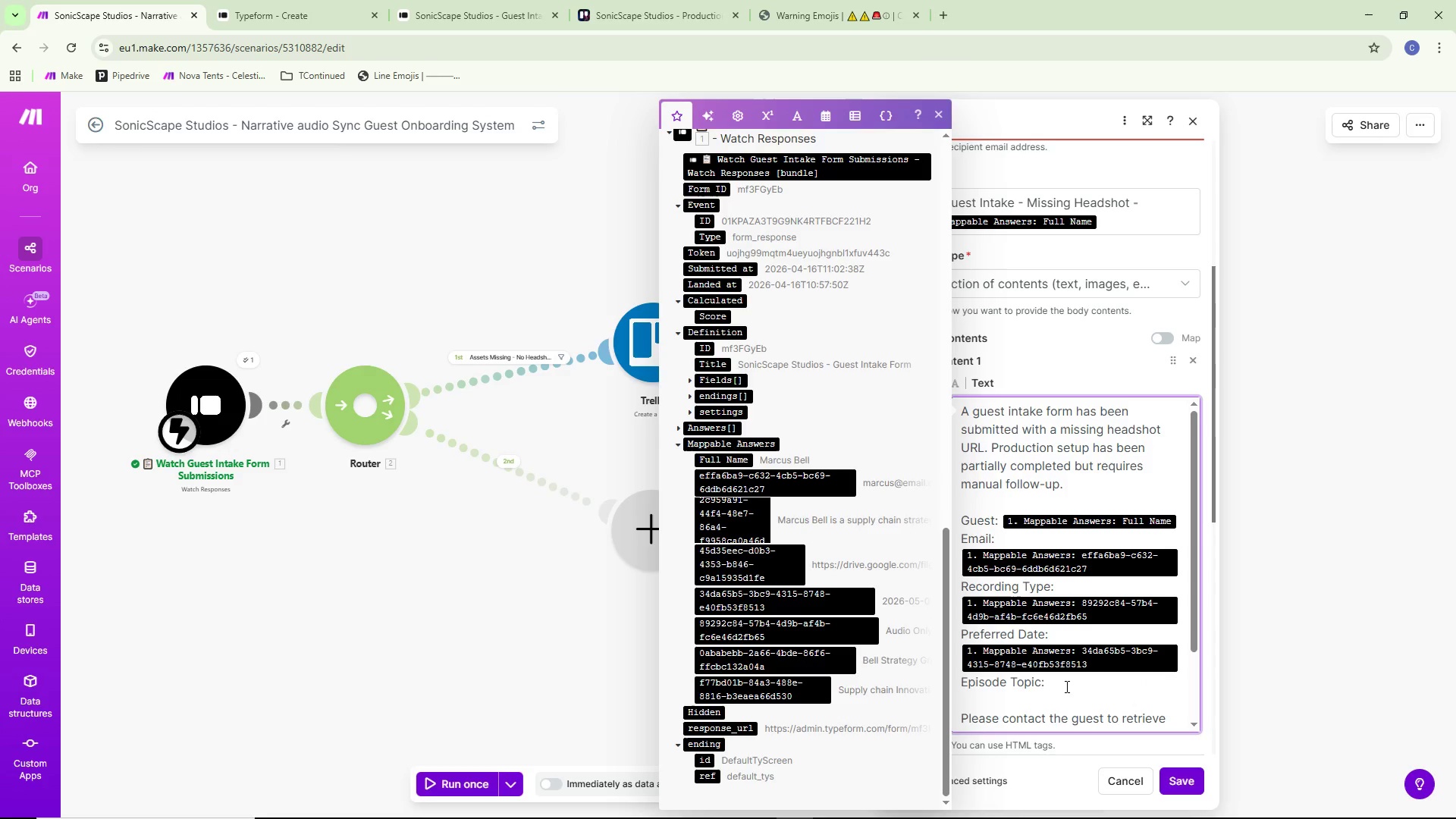 
left_click([1065, 686])
 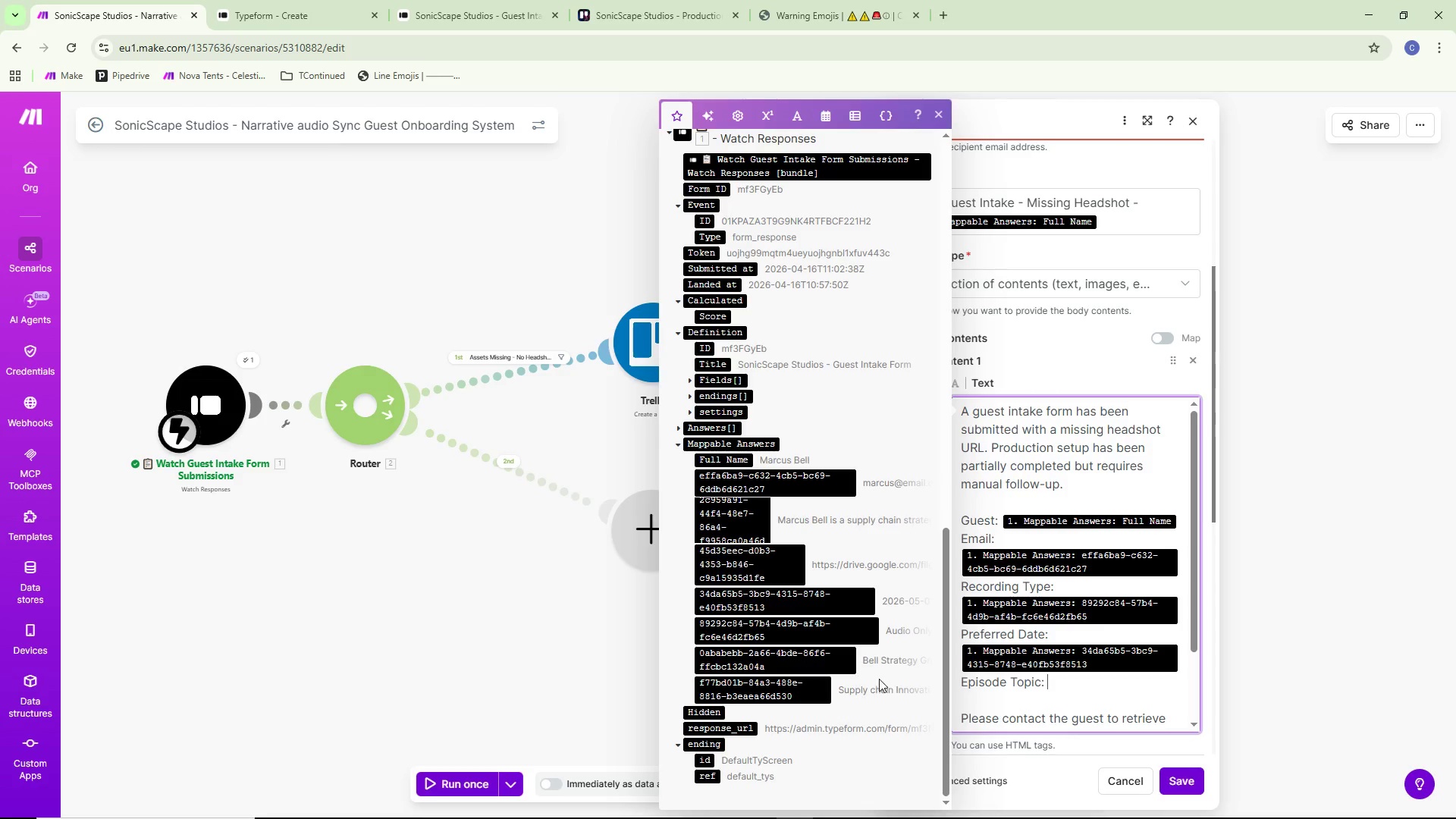 
left_click([802, 699])
 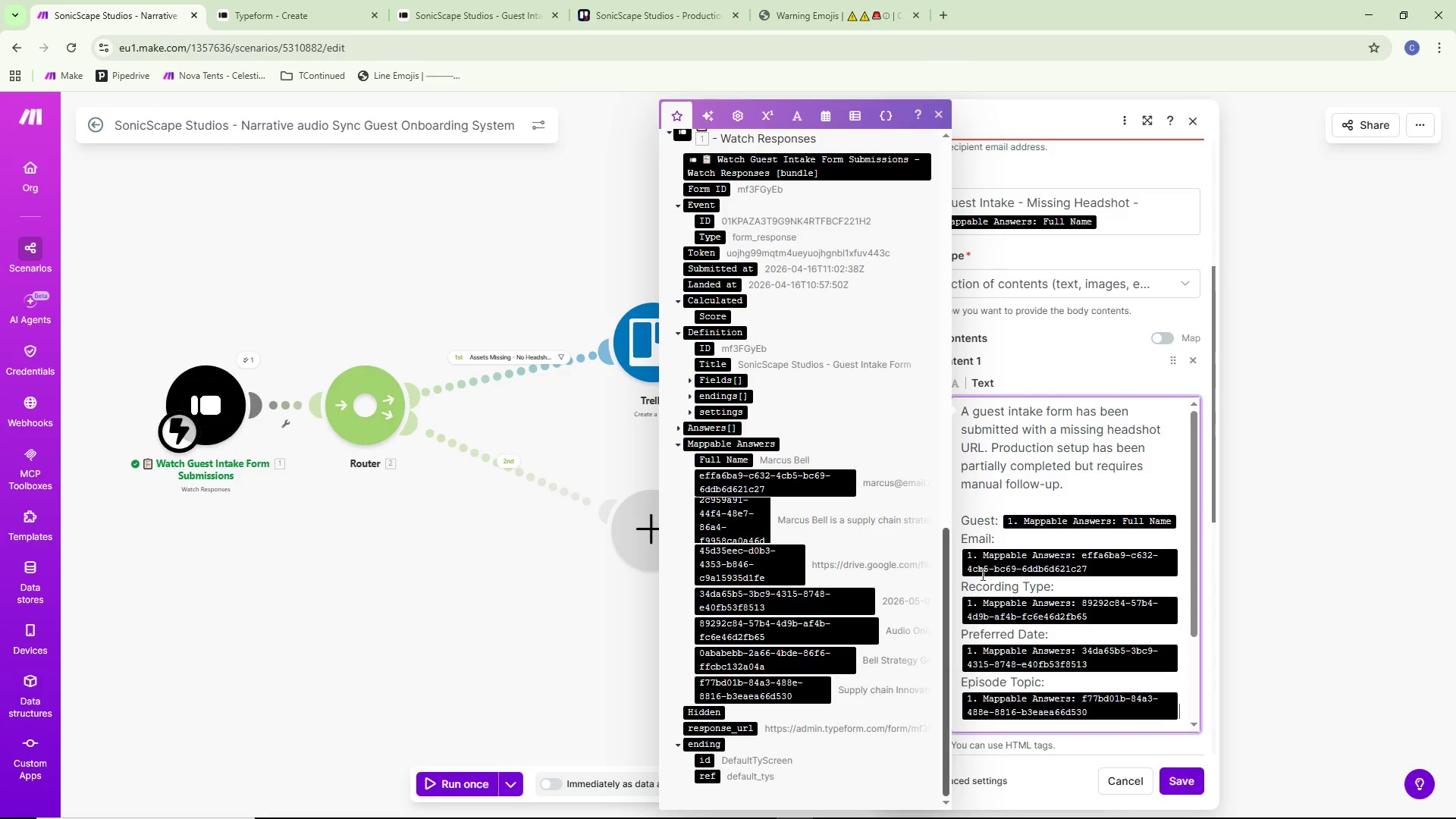 
scroll: coordinate [1015, 556], scroll_direction: down, amount: 6.0
 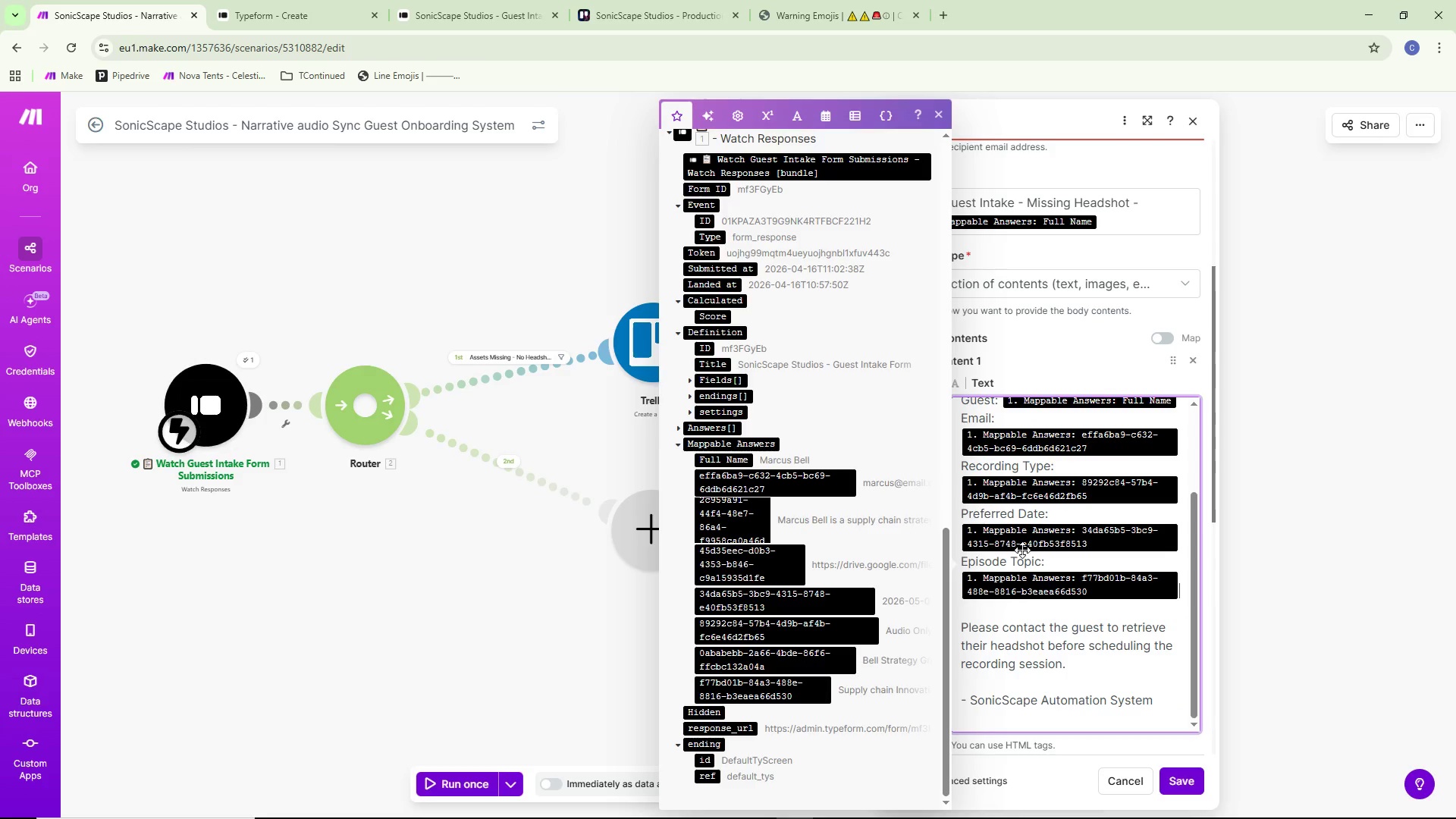 
scroll: coordinate [1030, 542], scroll_direction: up, amount: 7.0
 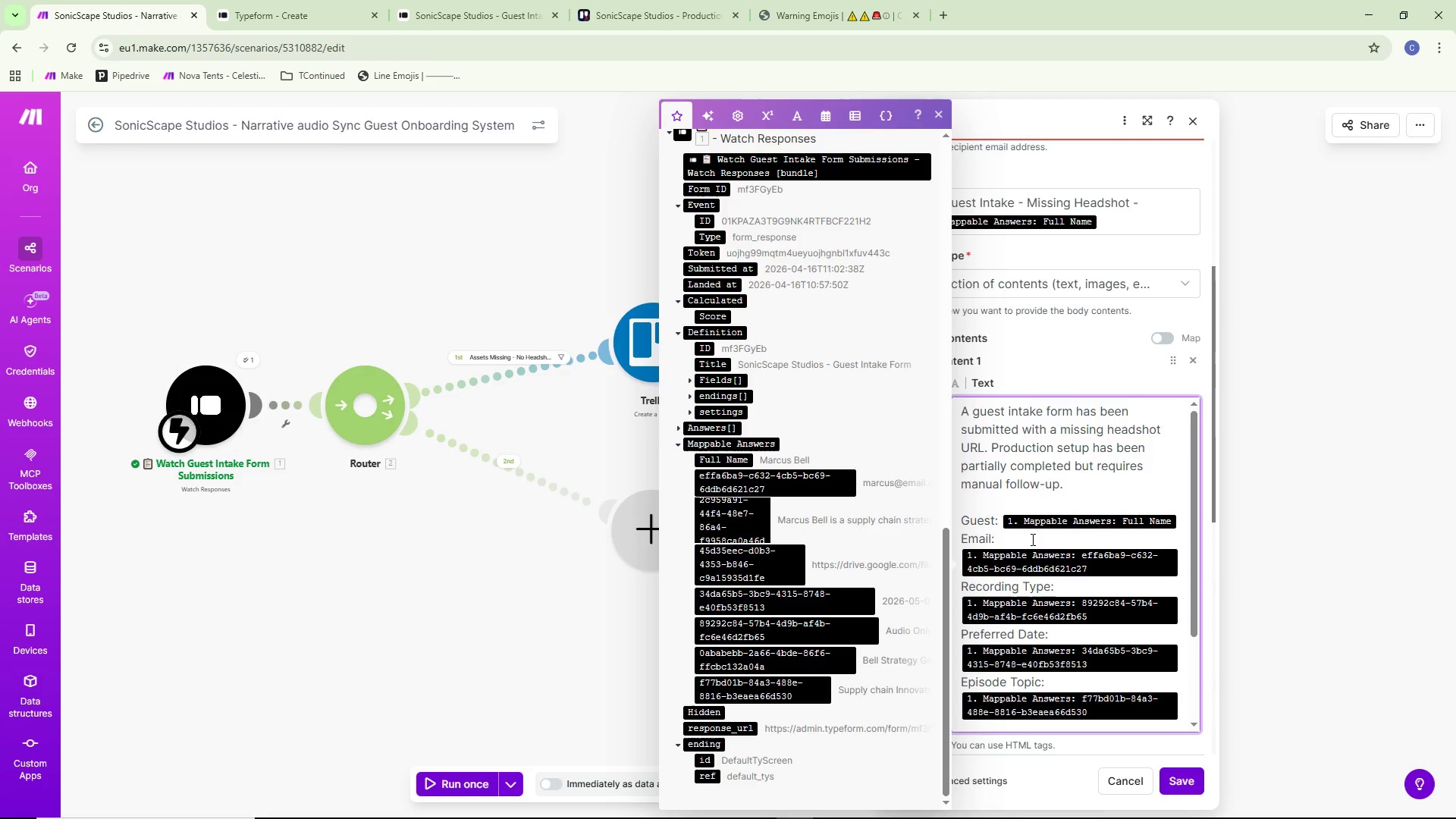 
scroll: coordinate [1058, 510], scroll_direction: down, amount: 6.0
 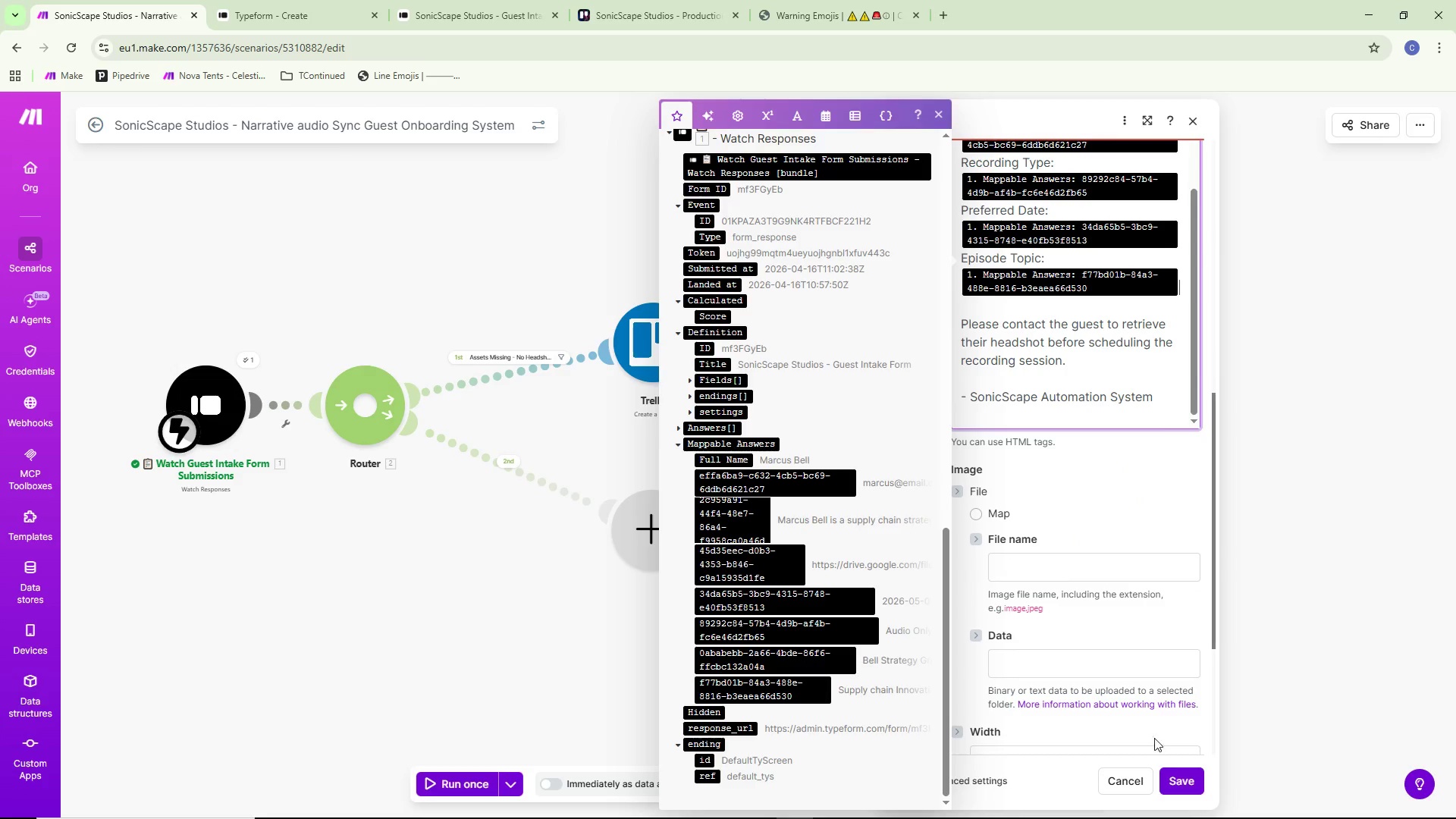 
left_click([1183, 779])
 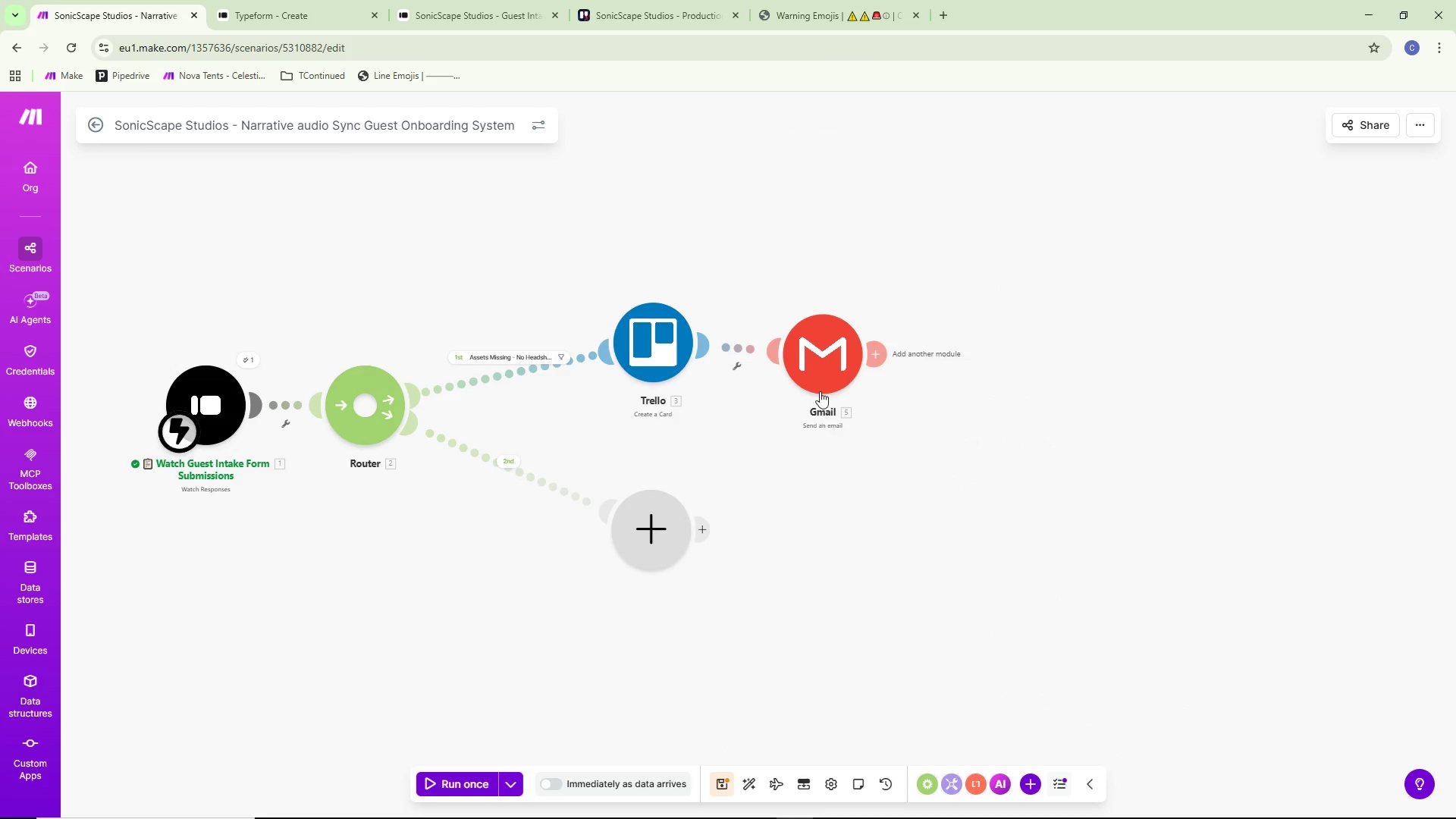 
left_click_drag(start_coordinate=[820, 381], to_coordinate=[848, 369])
 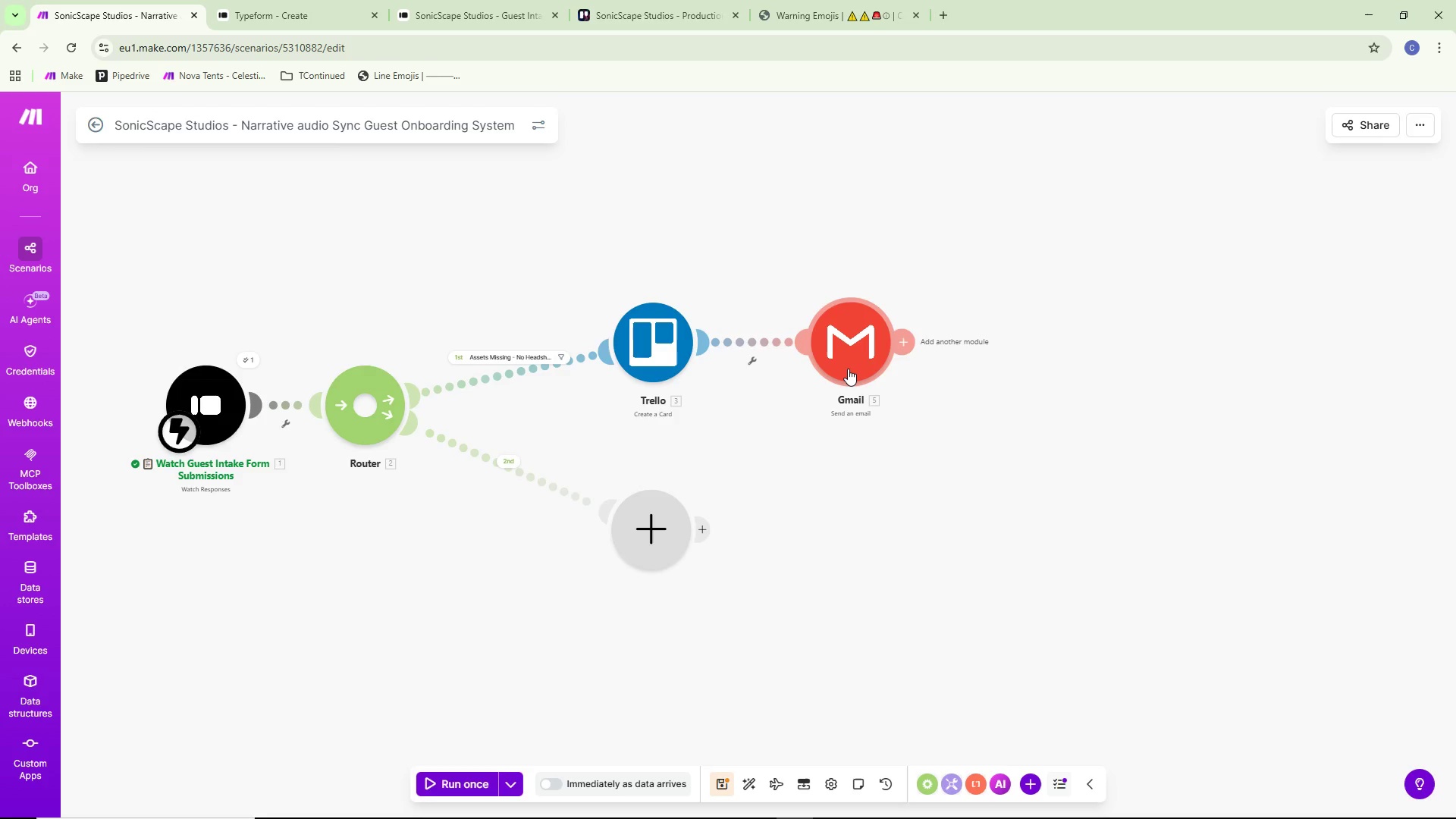 
wait(10.13)
 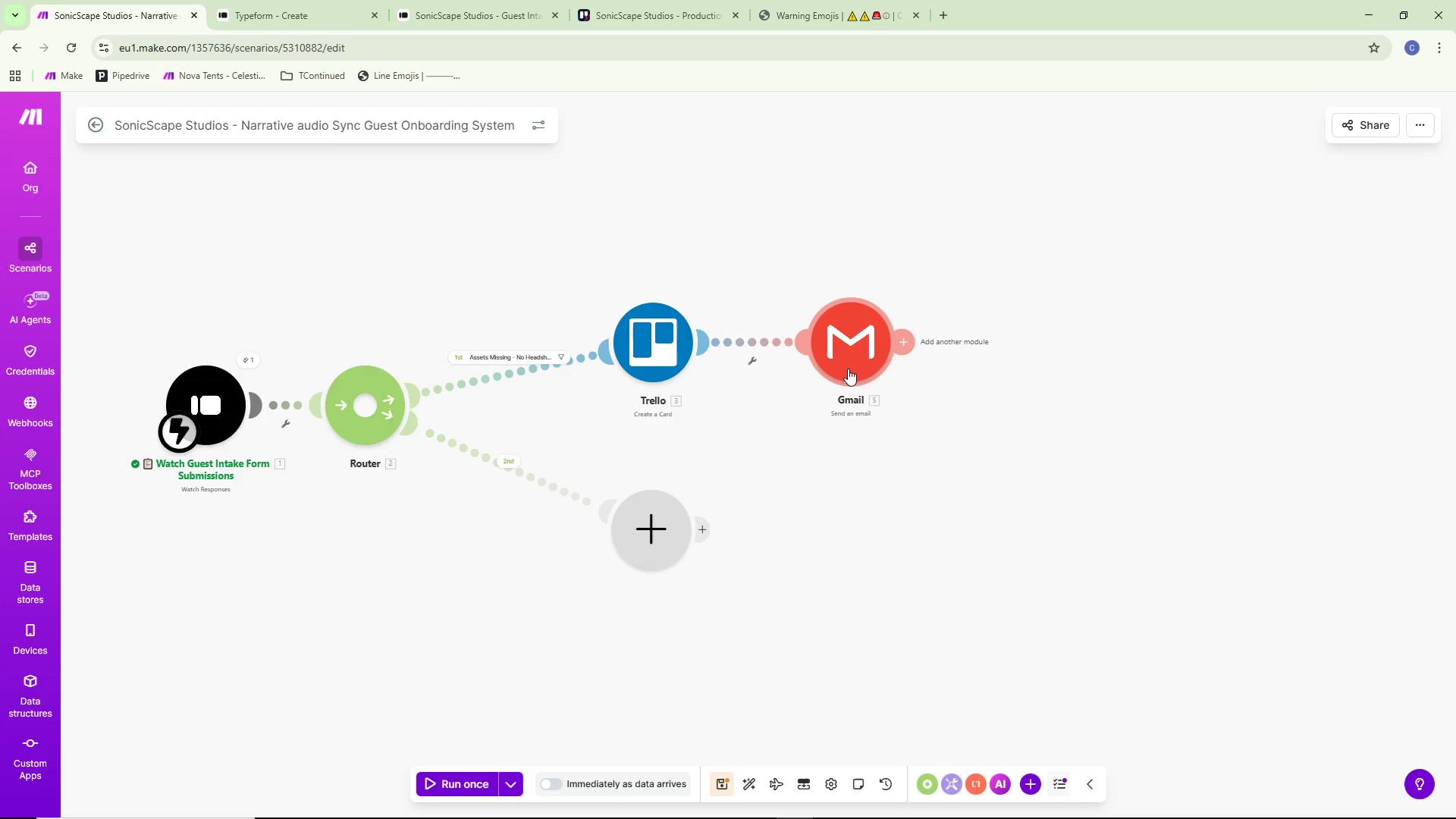 
mouse_move([726, 535])
 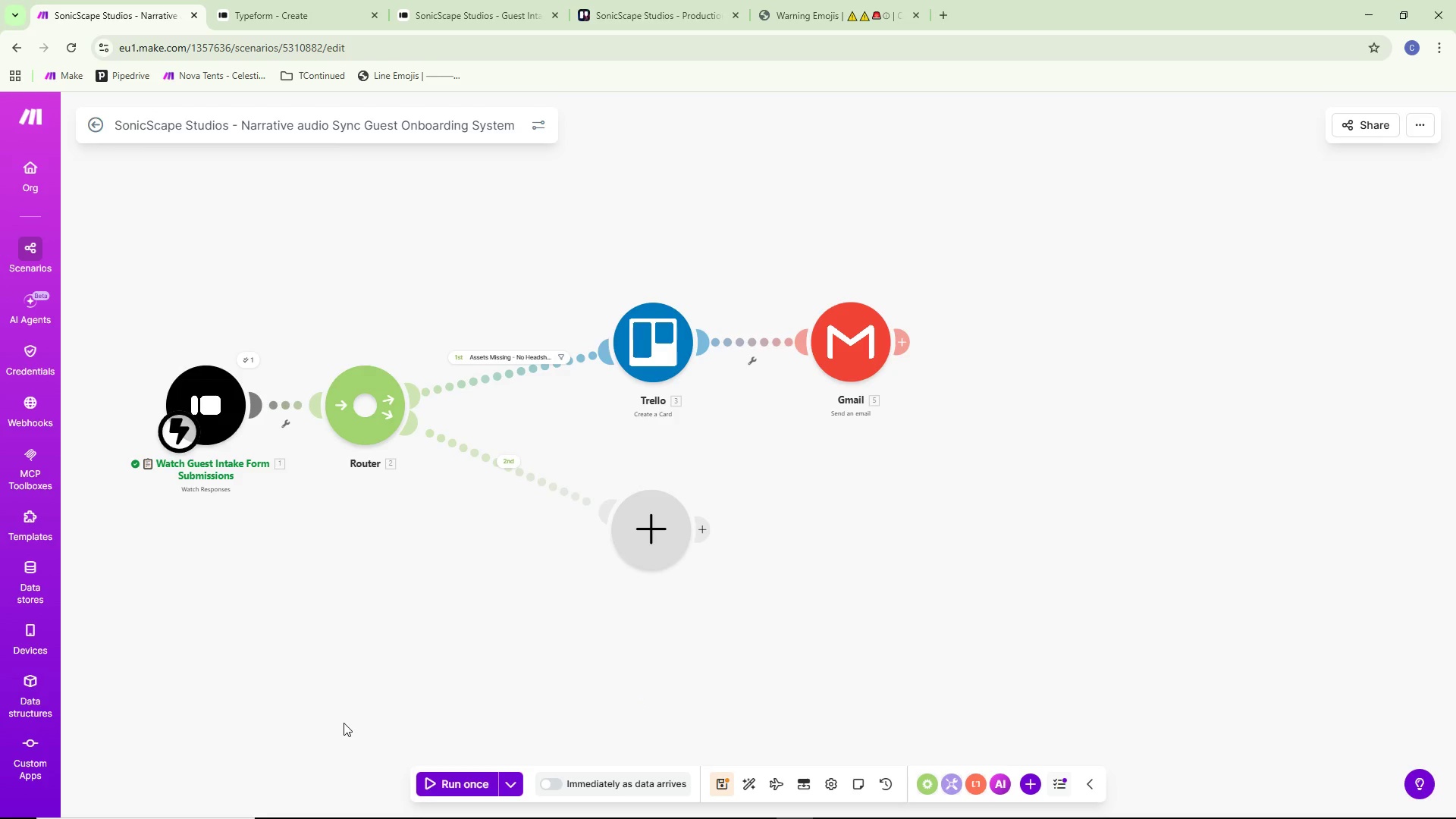 
wait(28.21)
 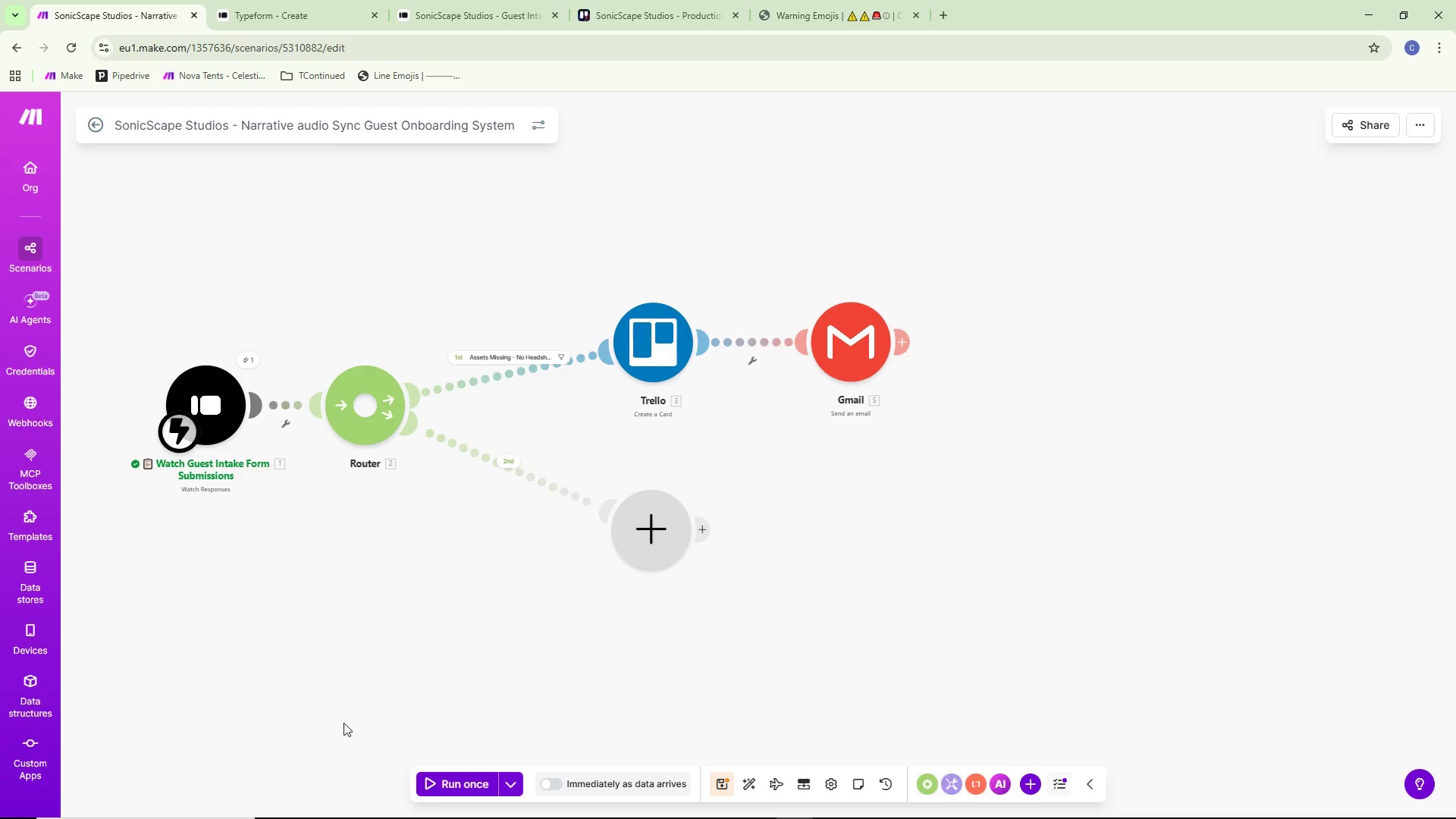 
right_click([607, 356])
 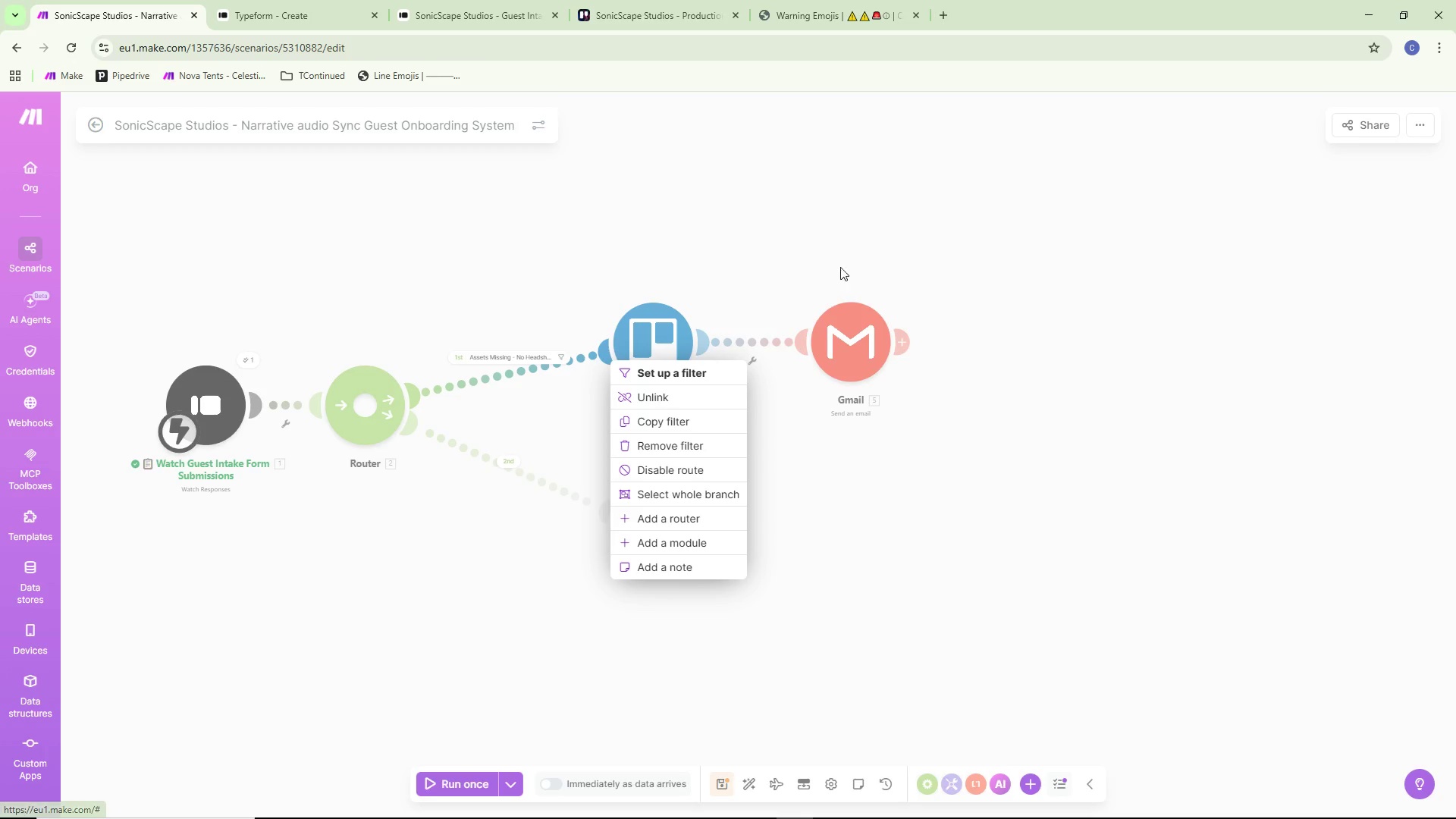 
right_click([652, 344])
 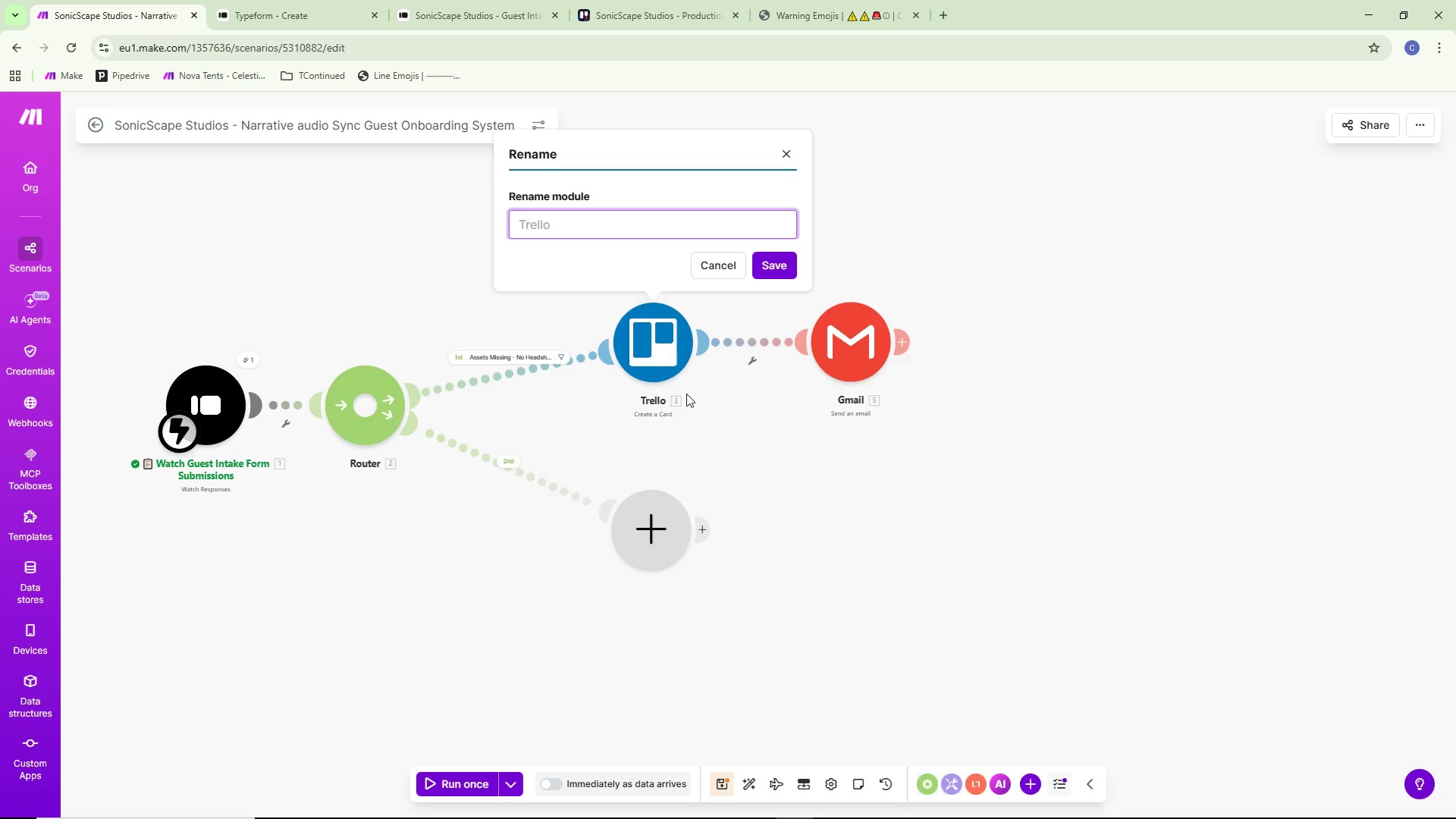 
wait(9.81)
 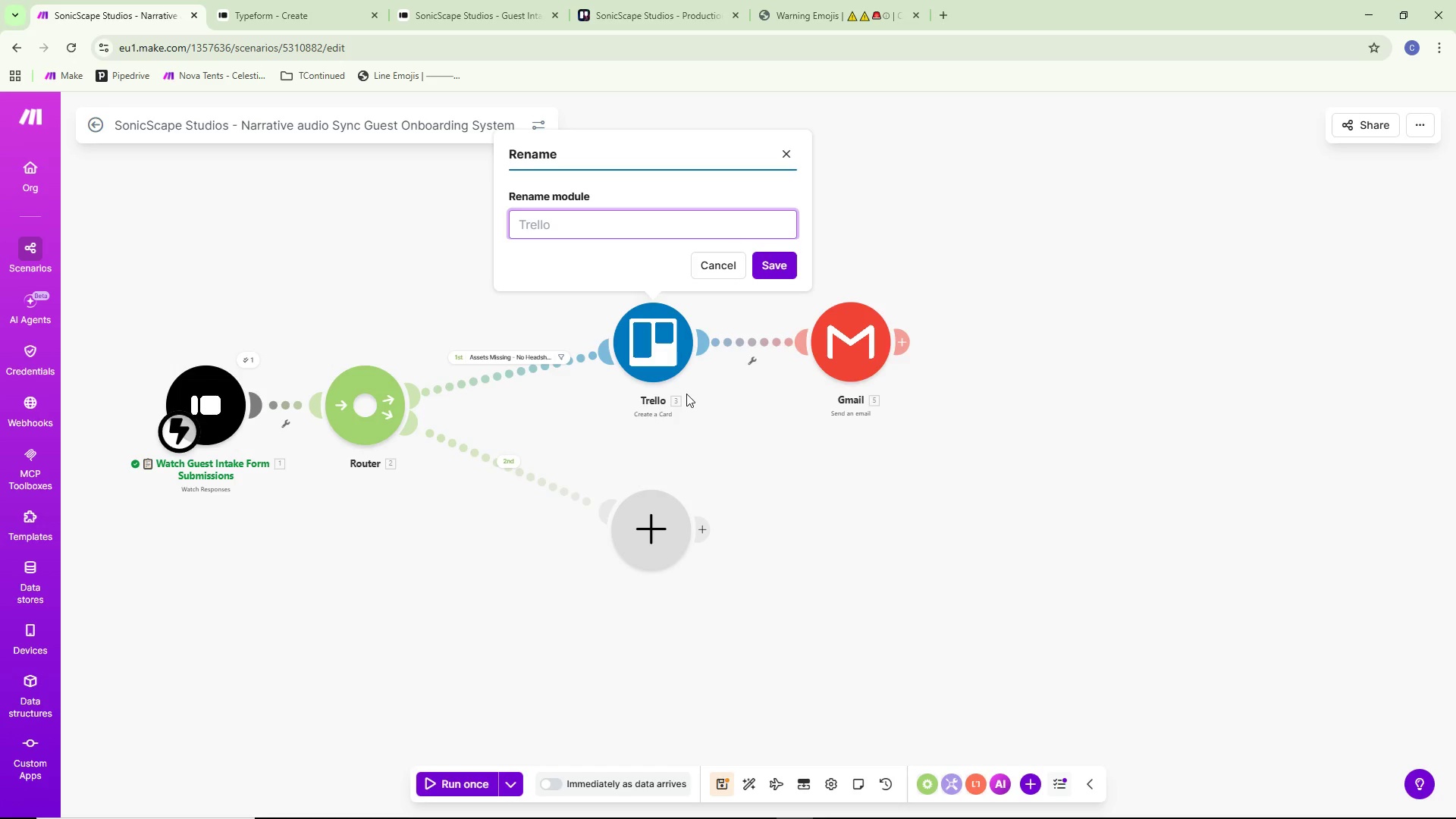 
key(Control+ControlLeft)
 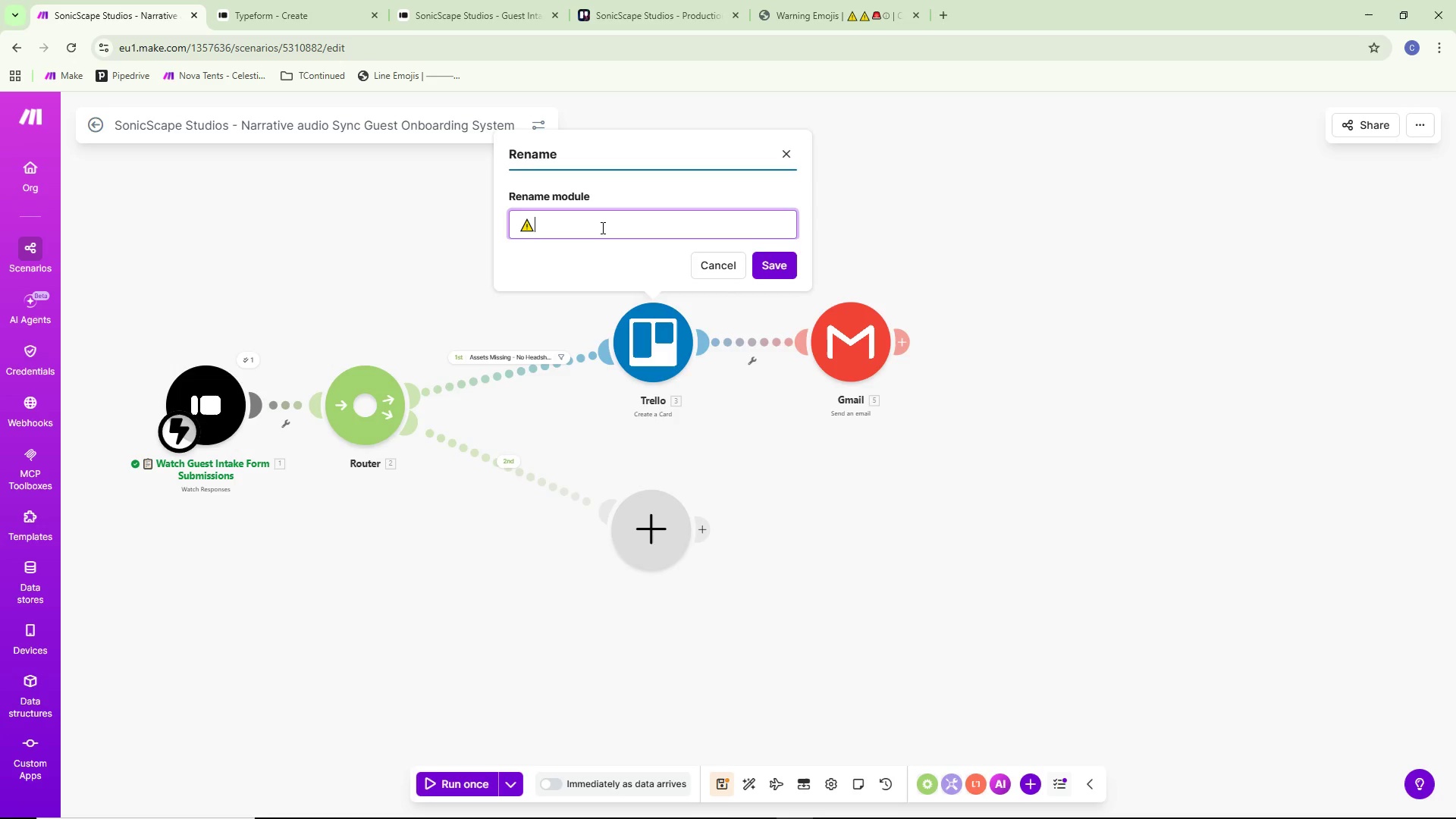 
key(Control+V)
 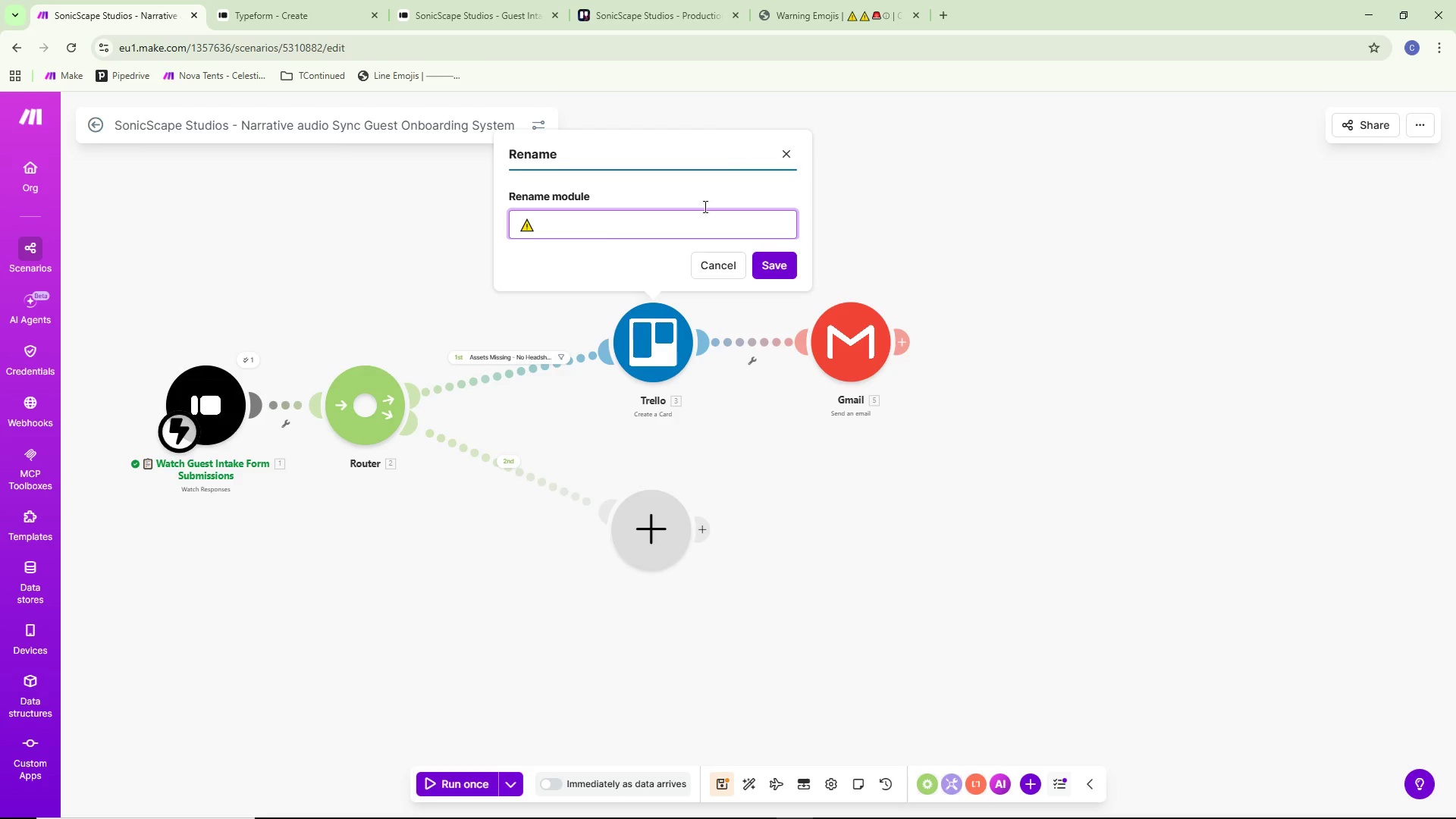 
type( Assets - )
 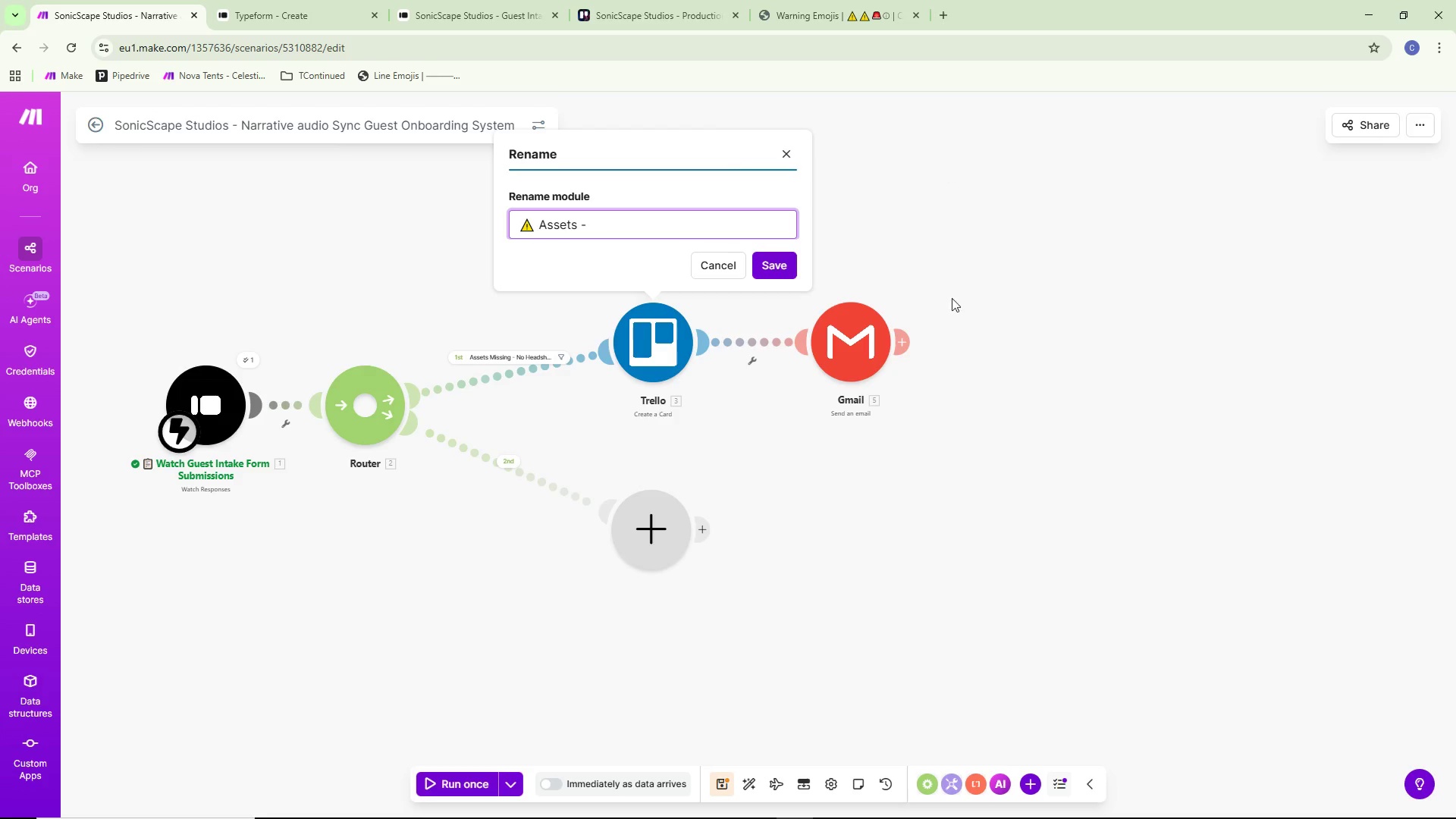 
key(Alt+AltLeft)
 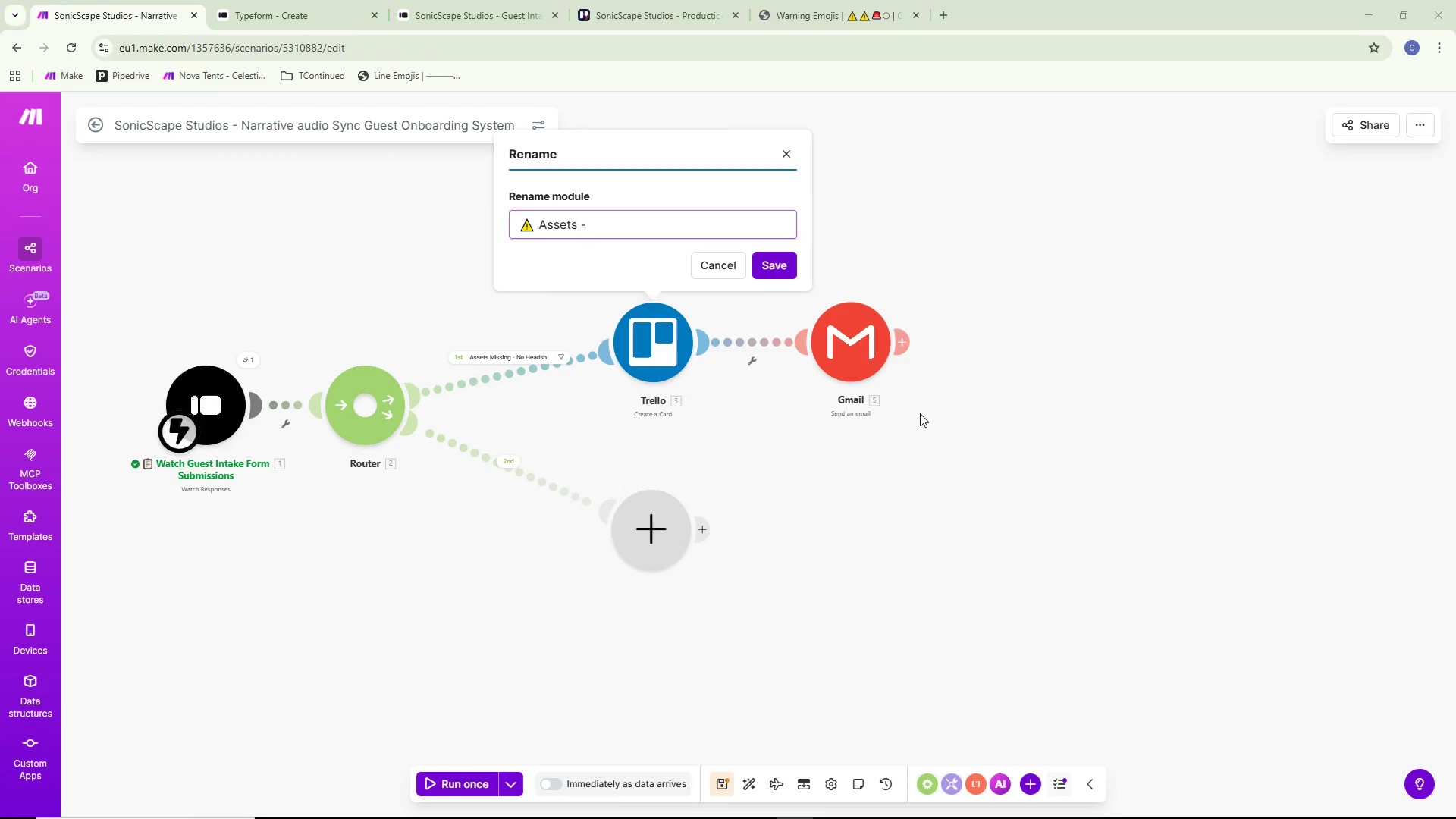 
key(Alt+Tab)